 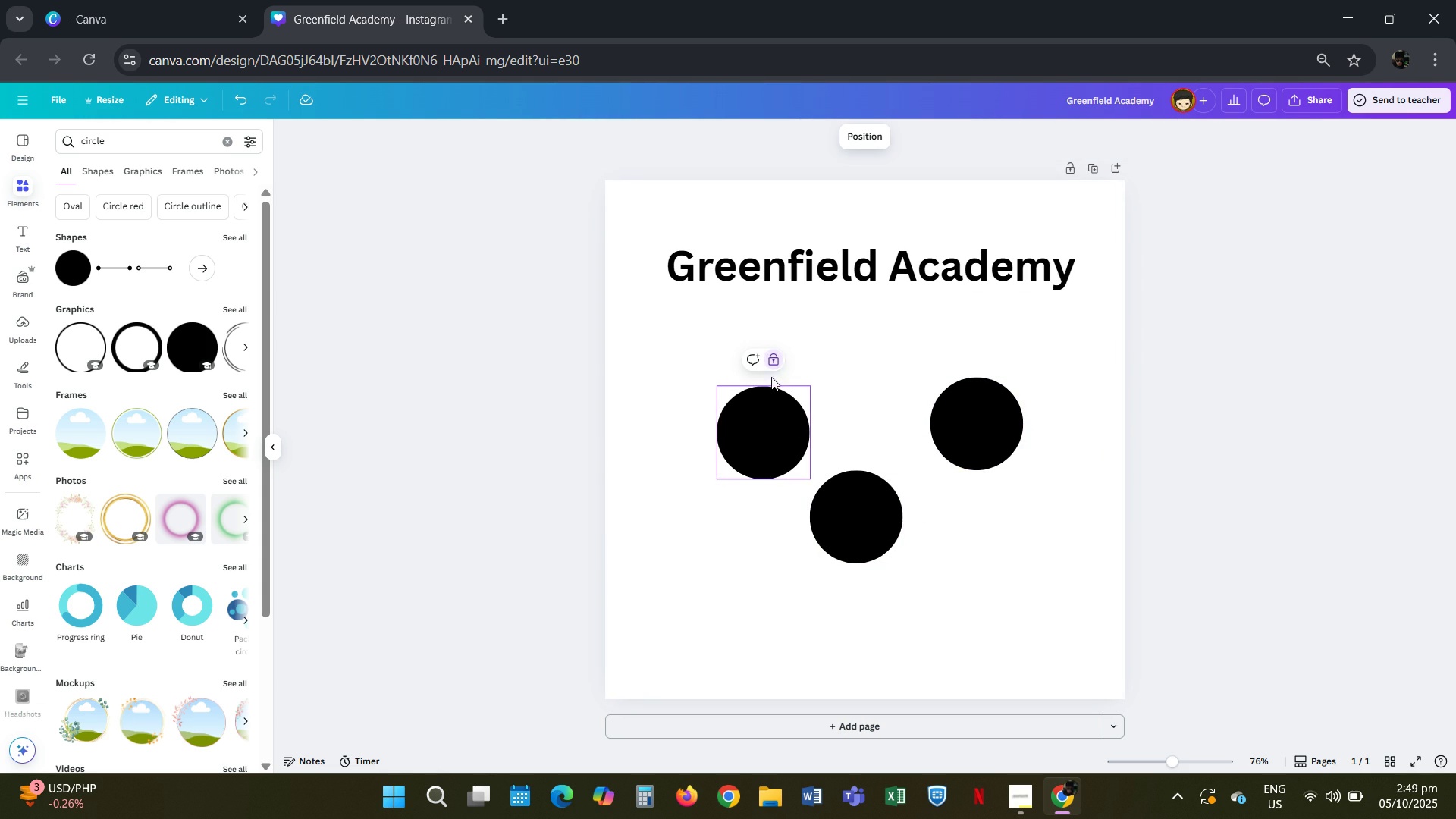 
left_click([777, 359])
 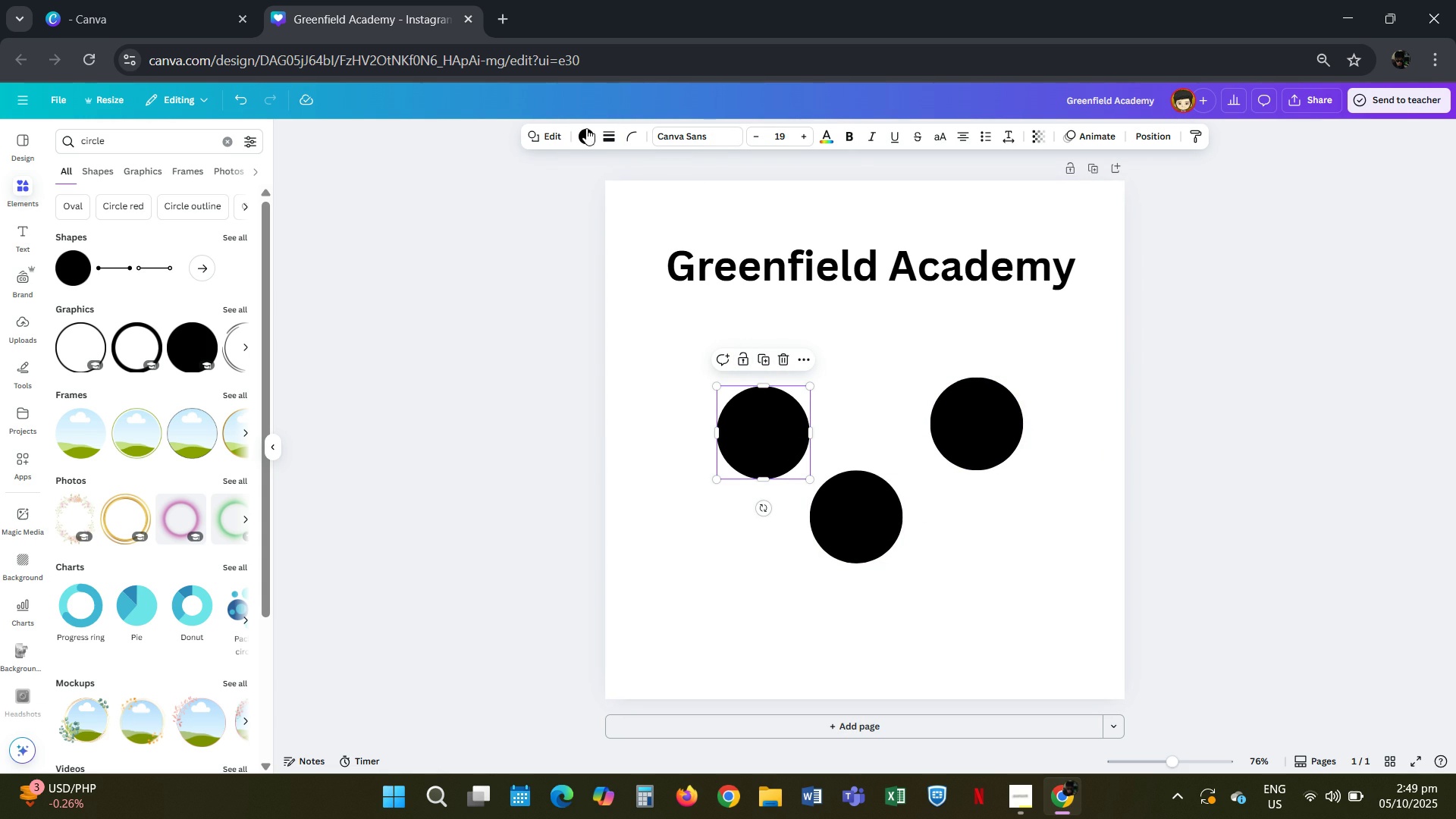 
left_click([586, 135])
 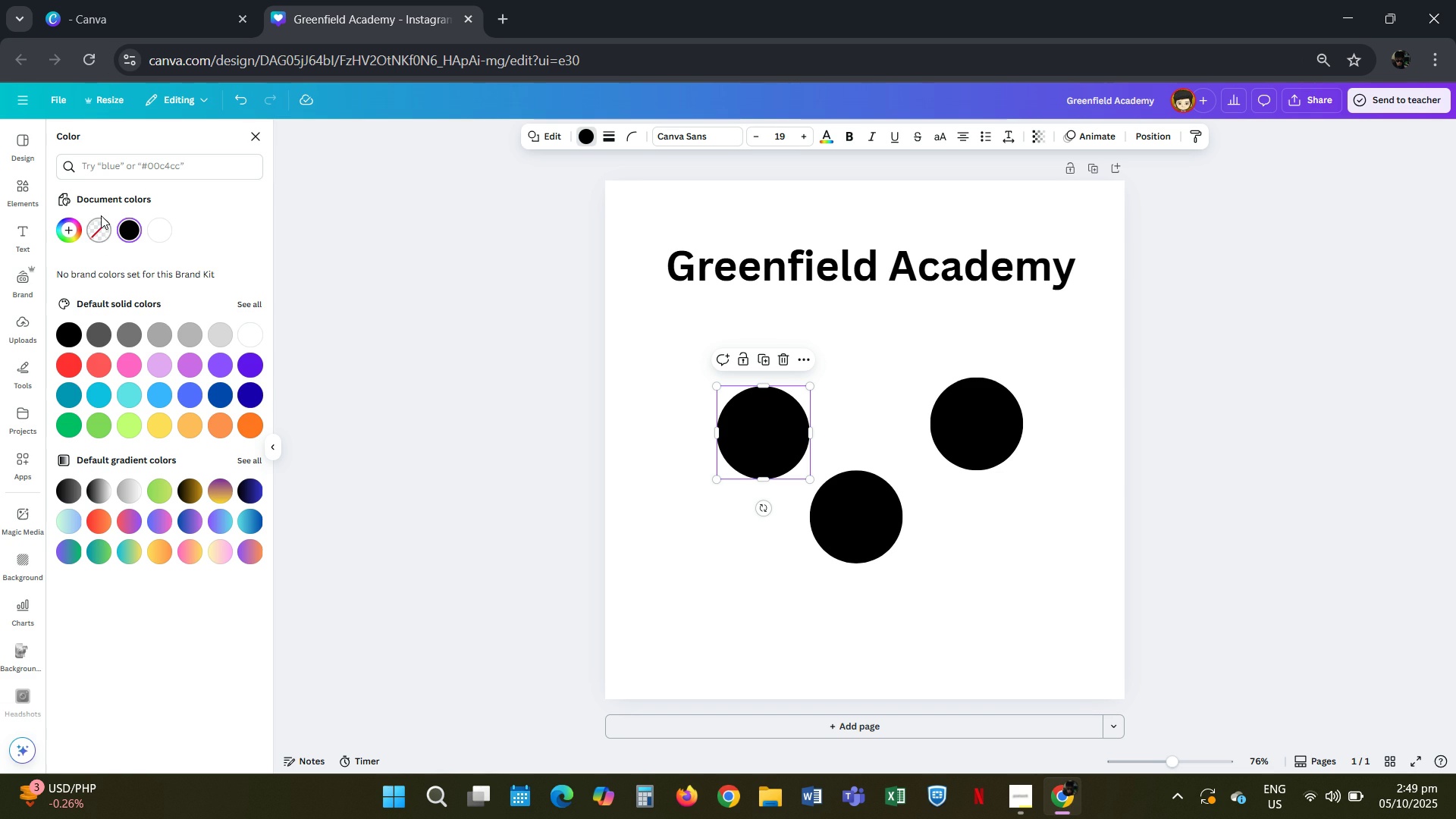 
left_click([59, 224])
 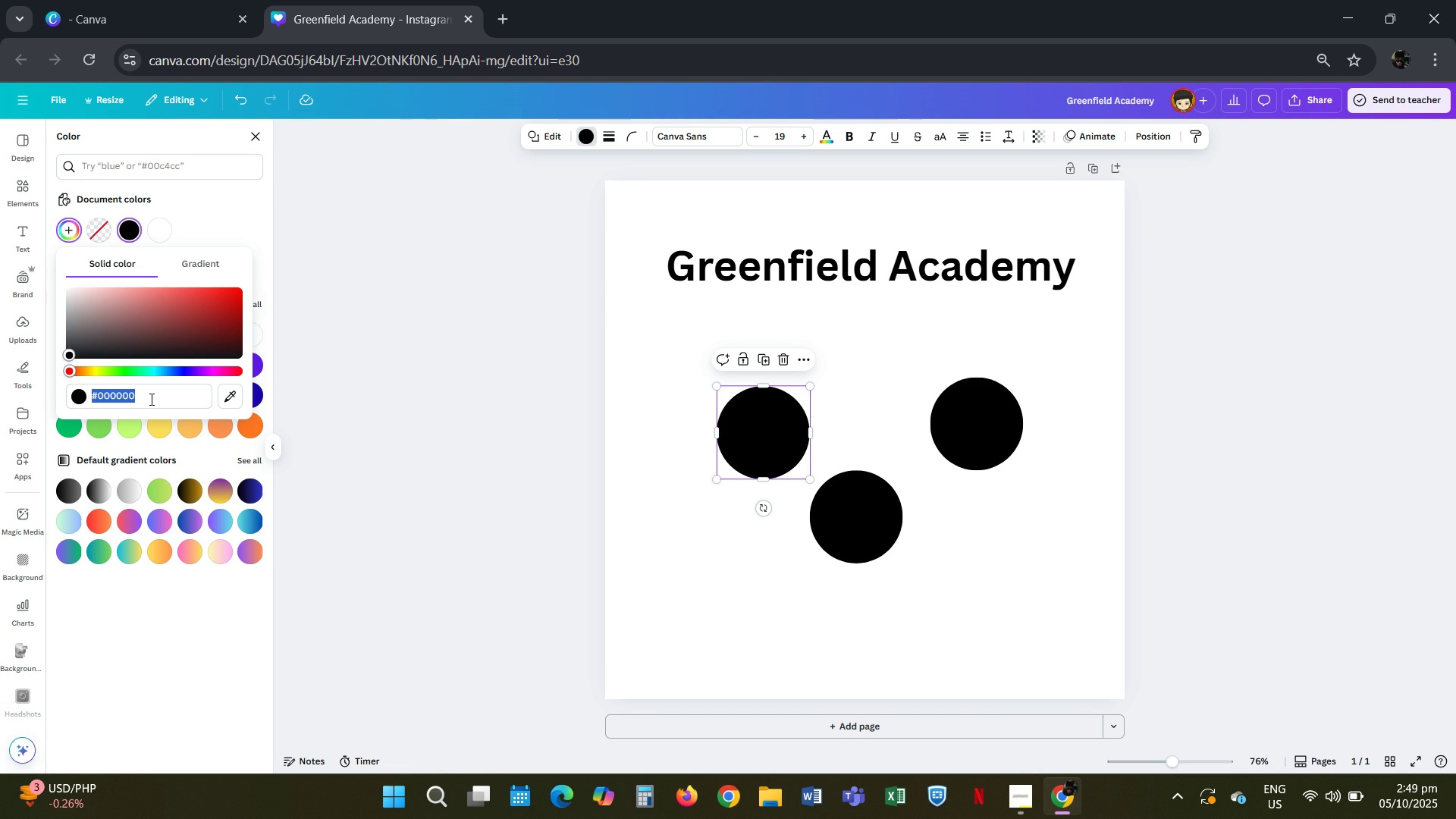 
type(2E)